 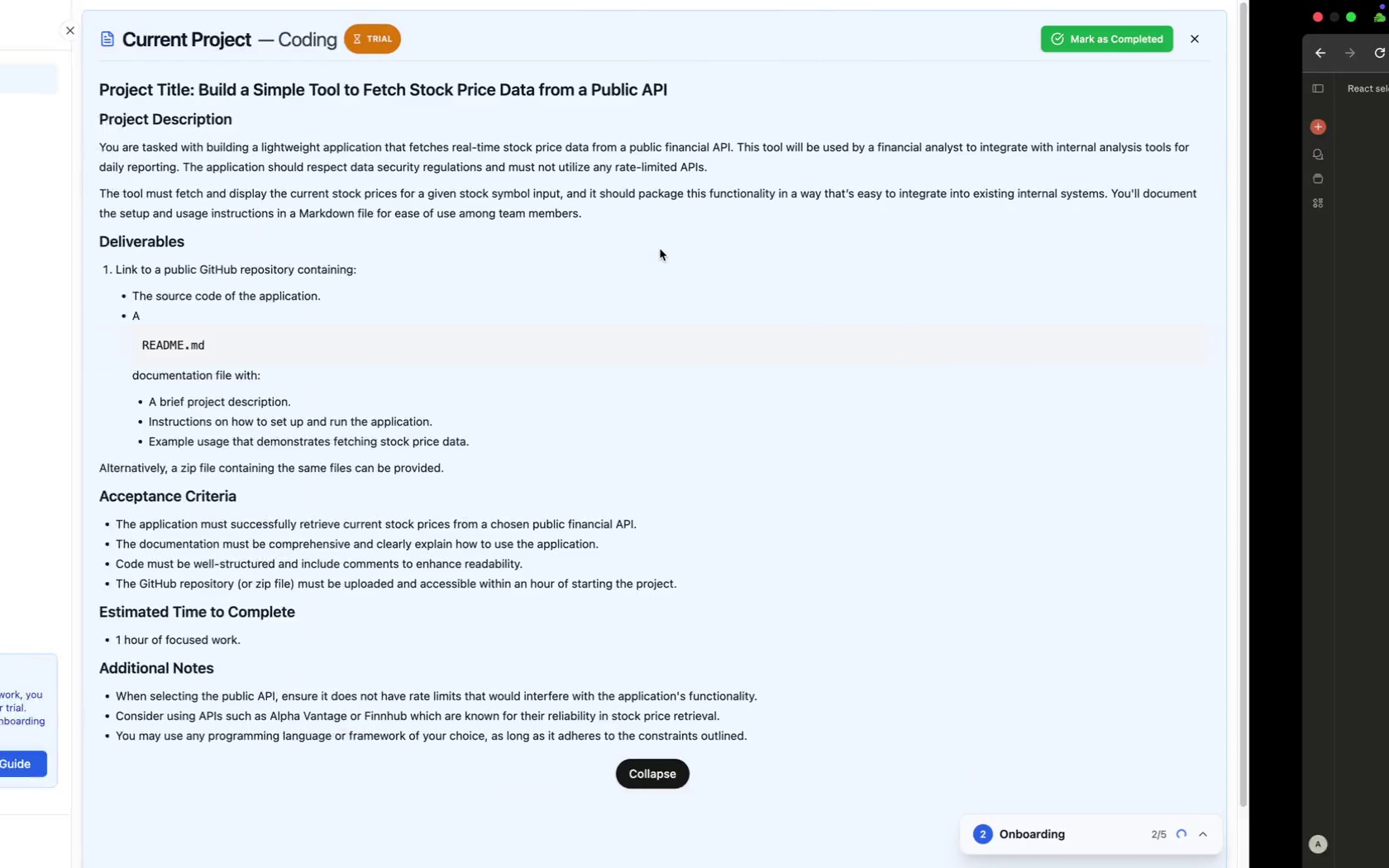 
key(Control+ArrowLeft)
 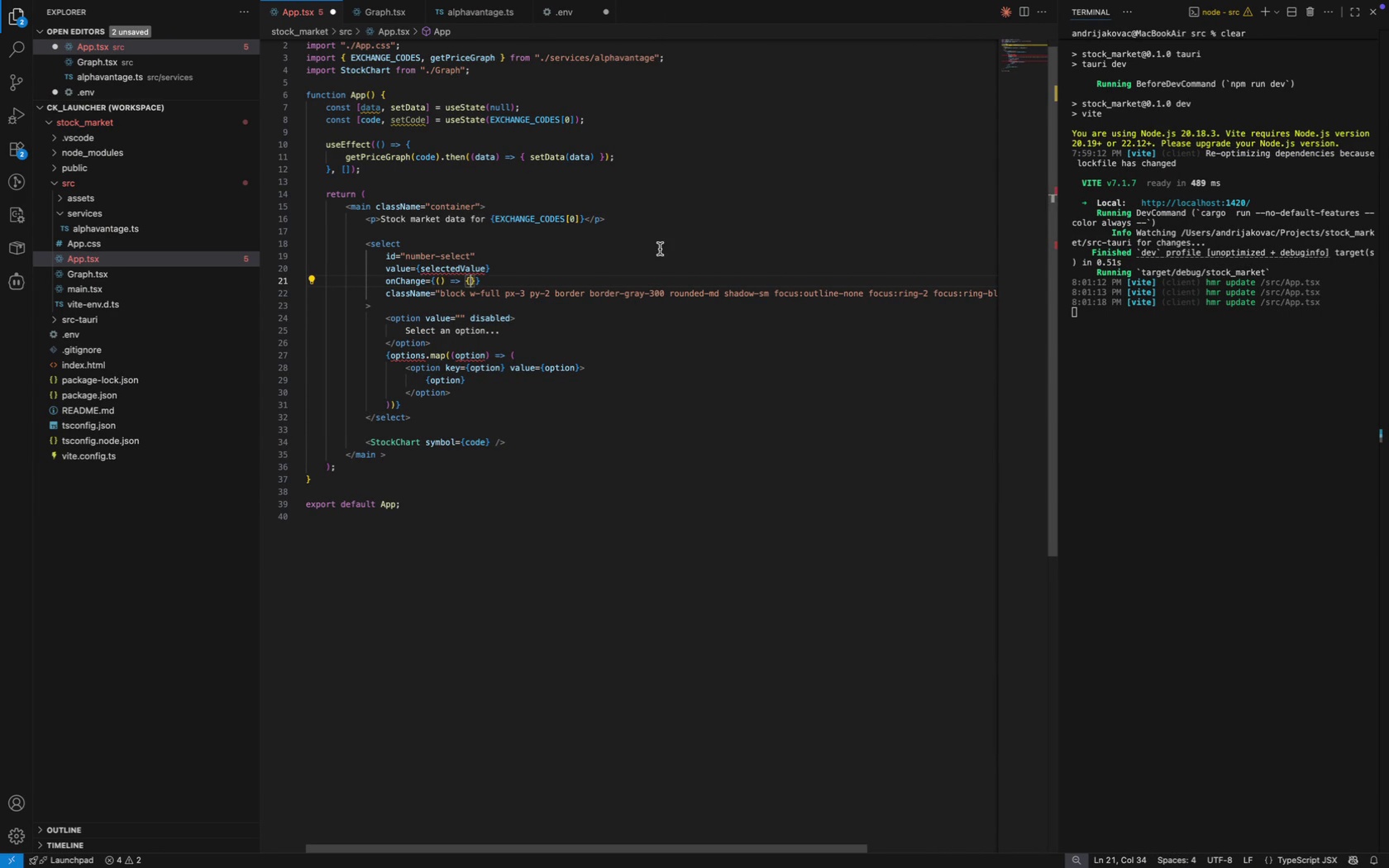 
key(ArrowLeft)
 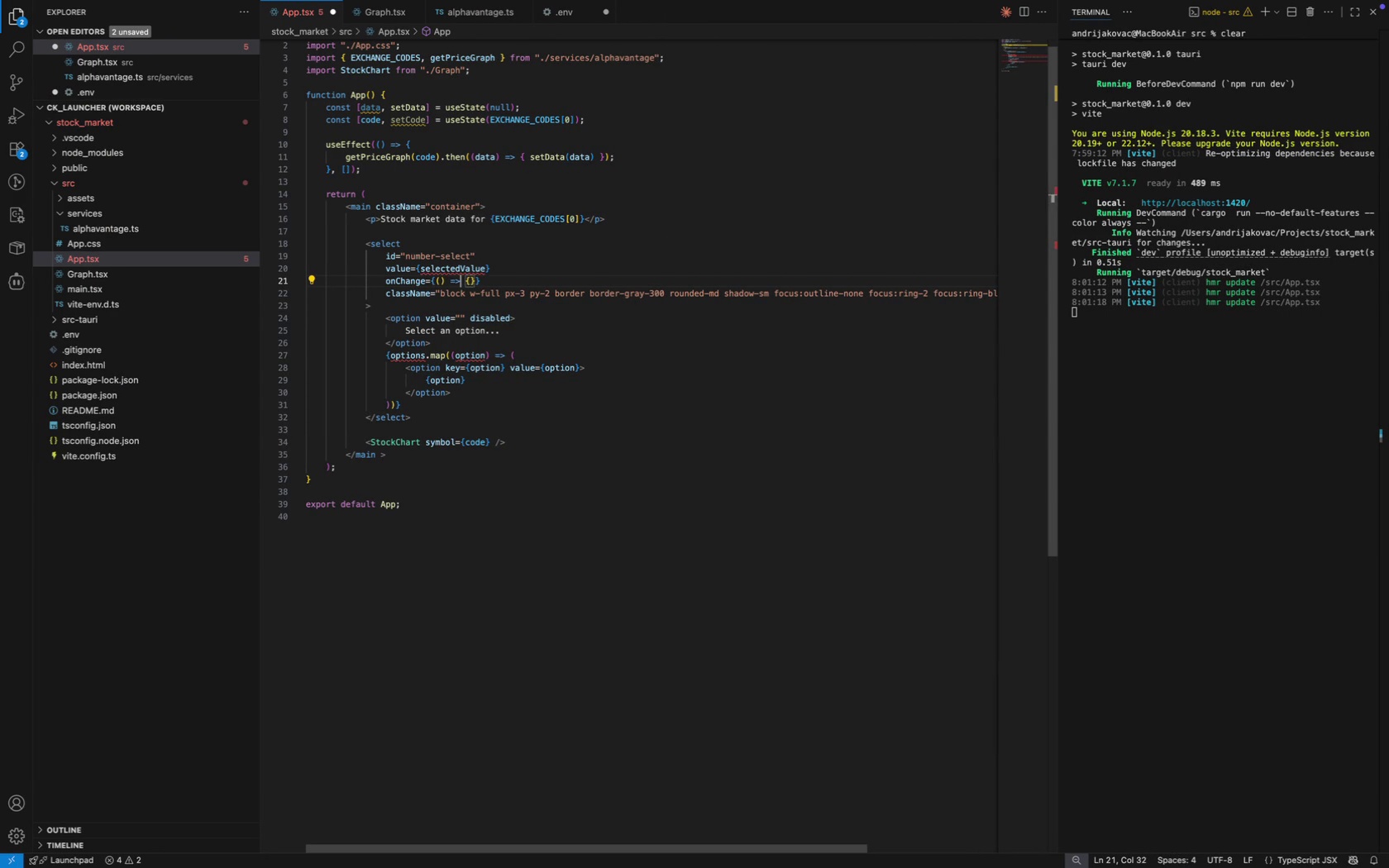 
key(ArrowLeft)
 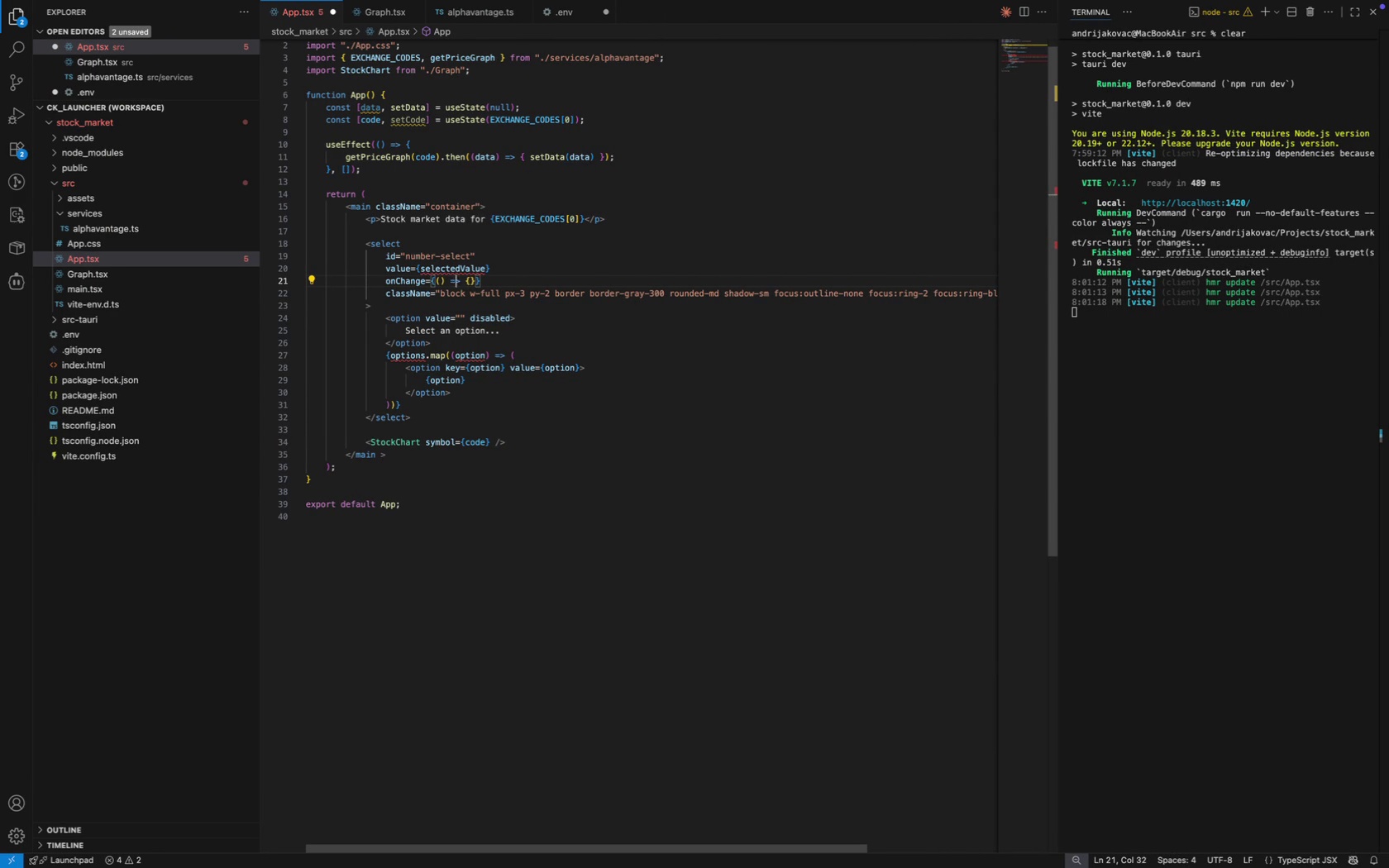 
key(ArrowLeft)
 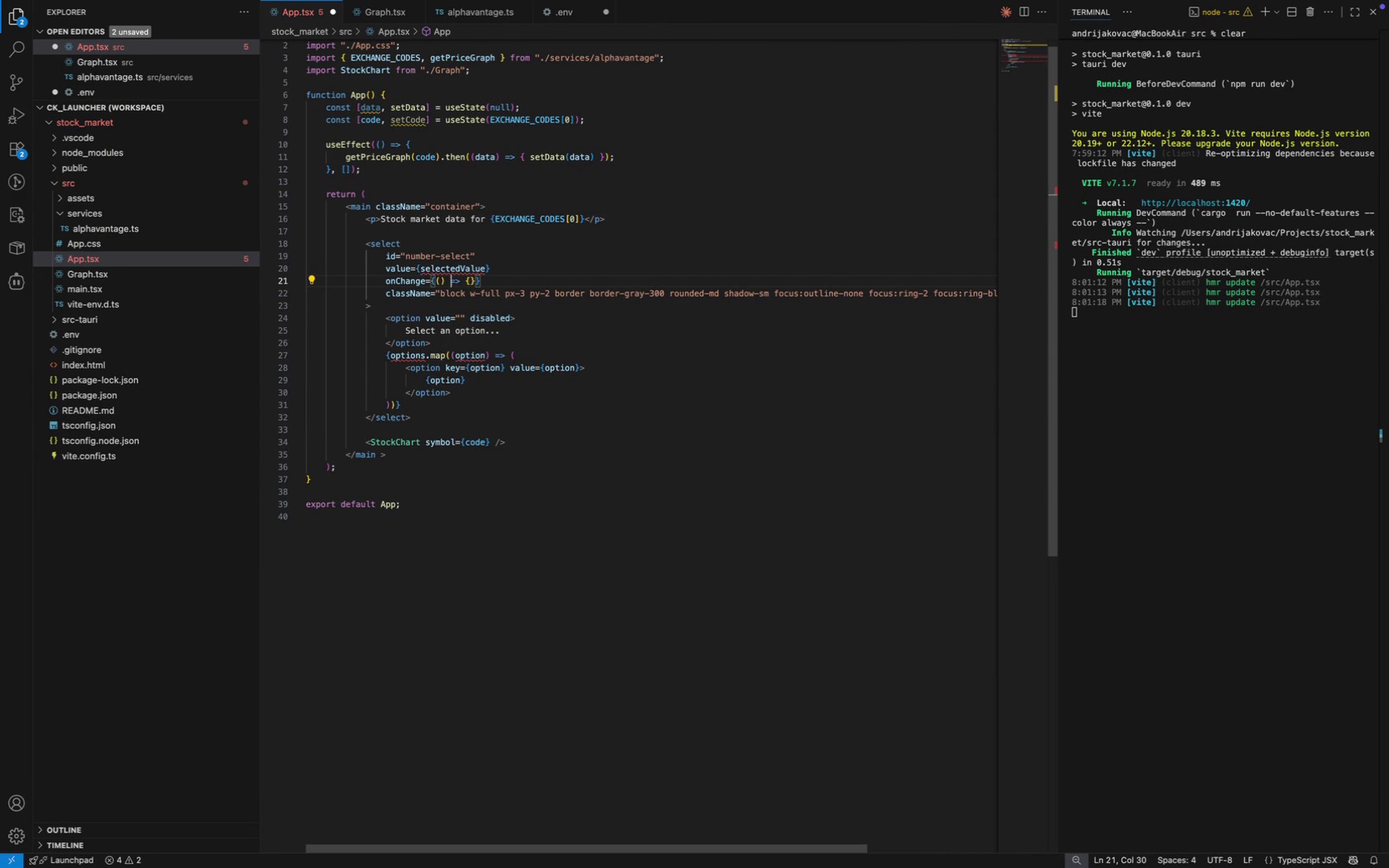 
key(ArrowLeft)
 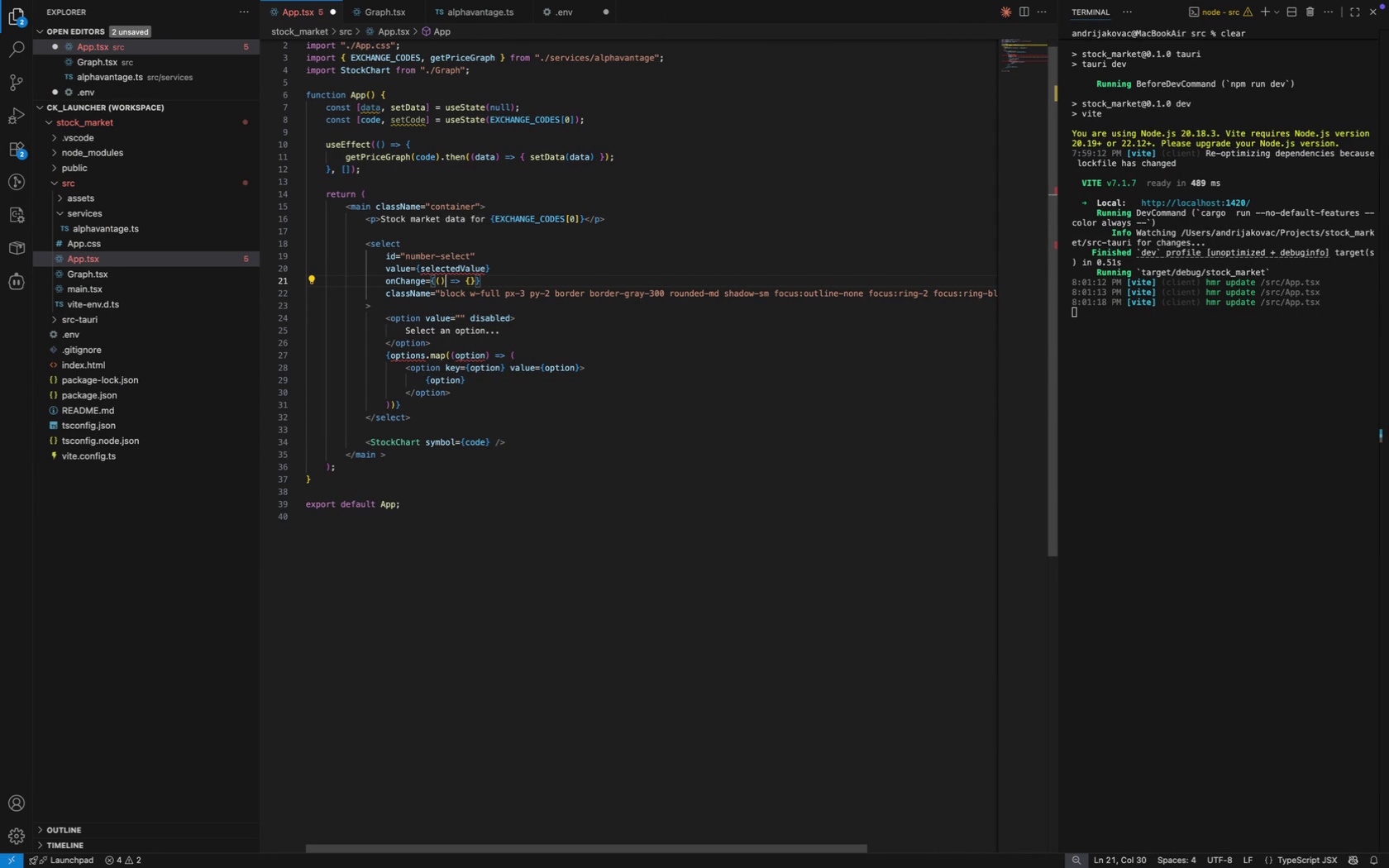 
key(ArrowLeft)
 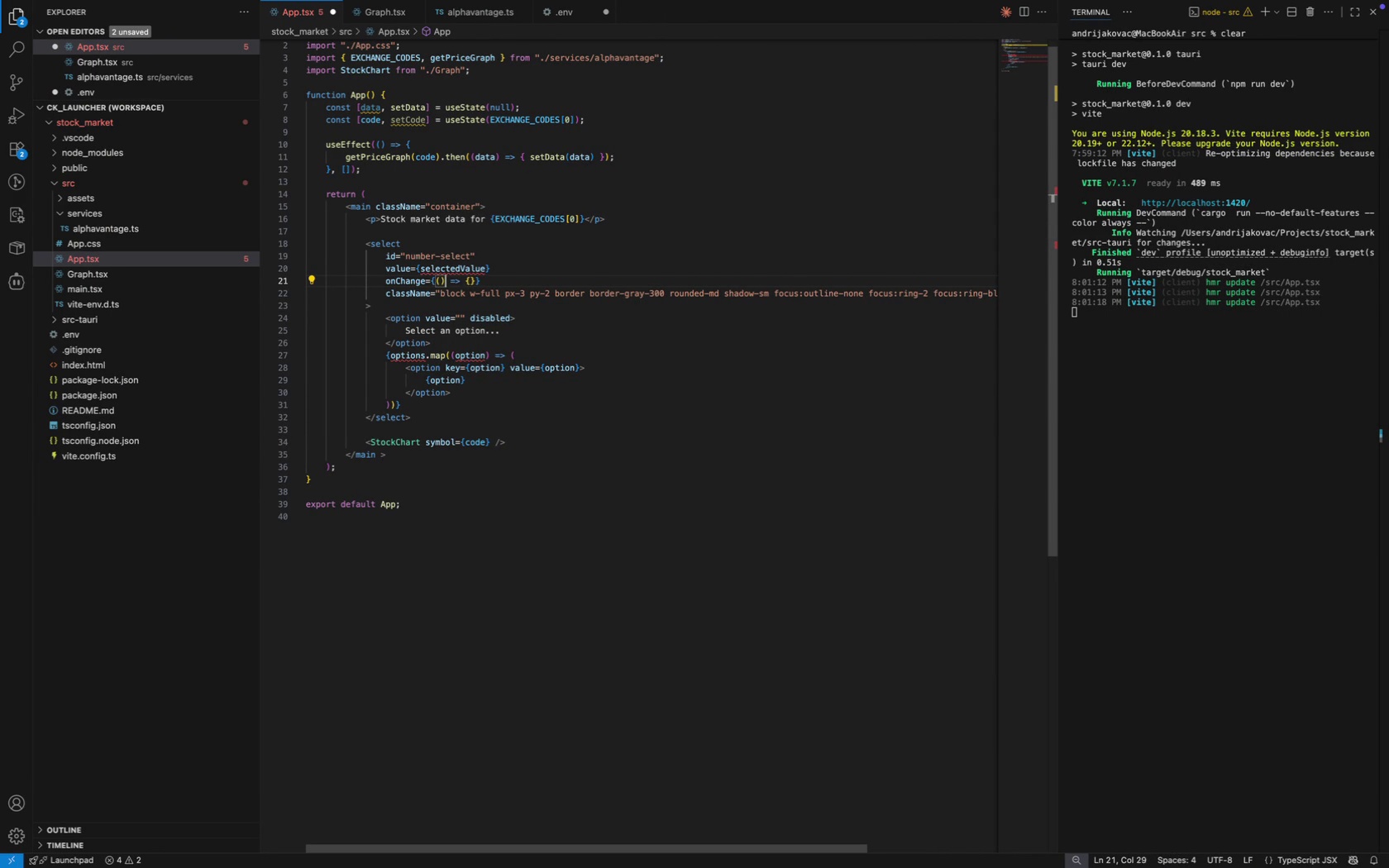 
key(ArrowLeft)
 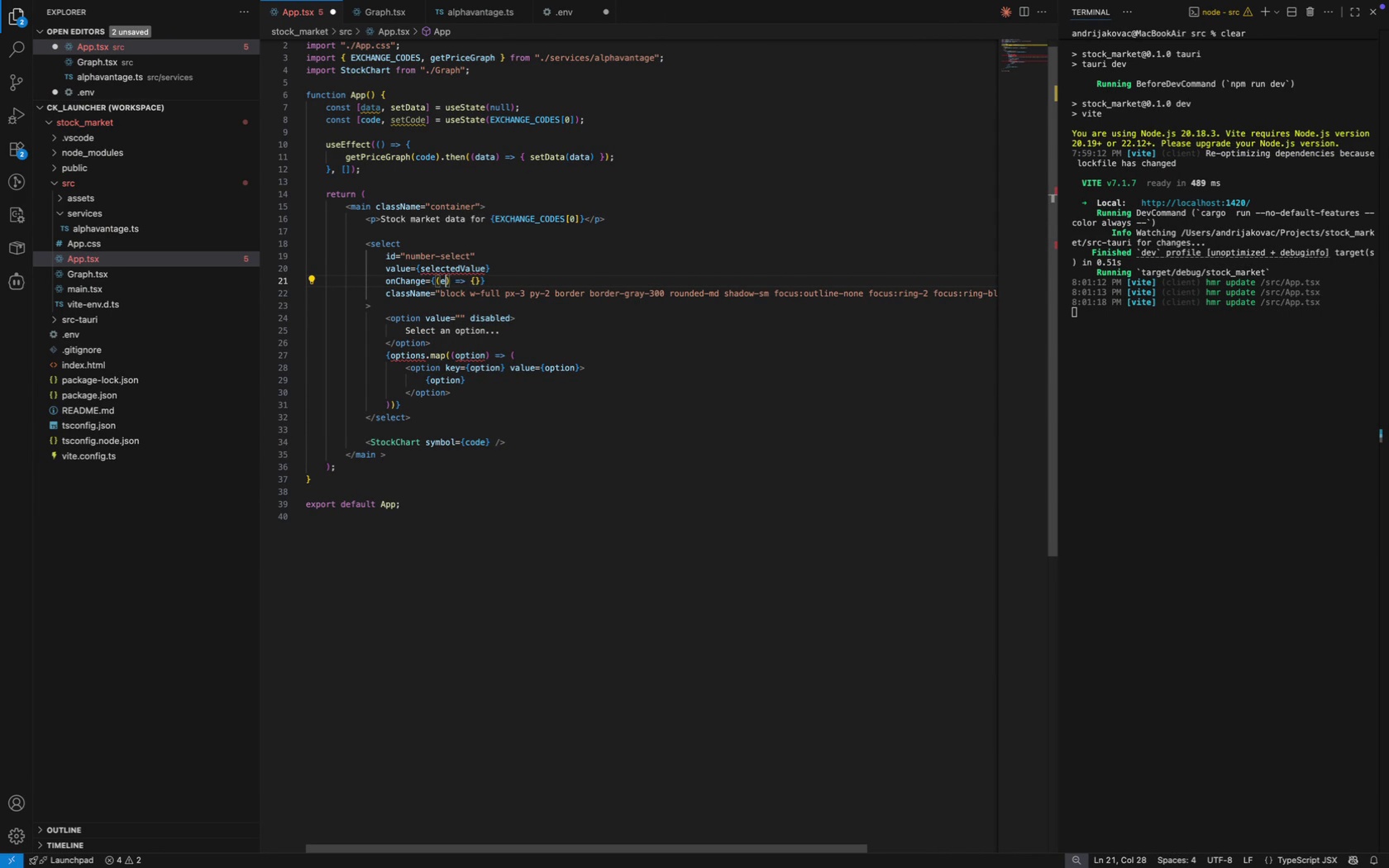 
key(E)
 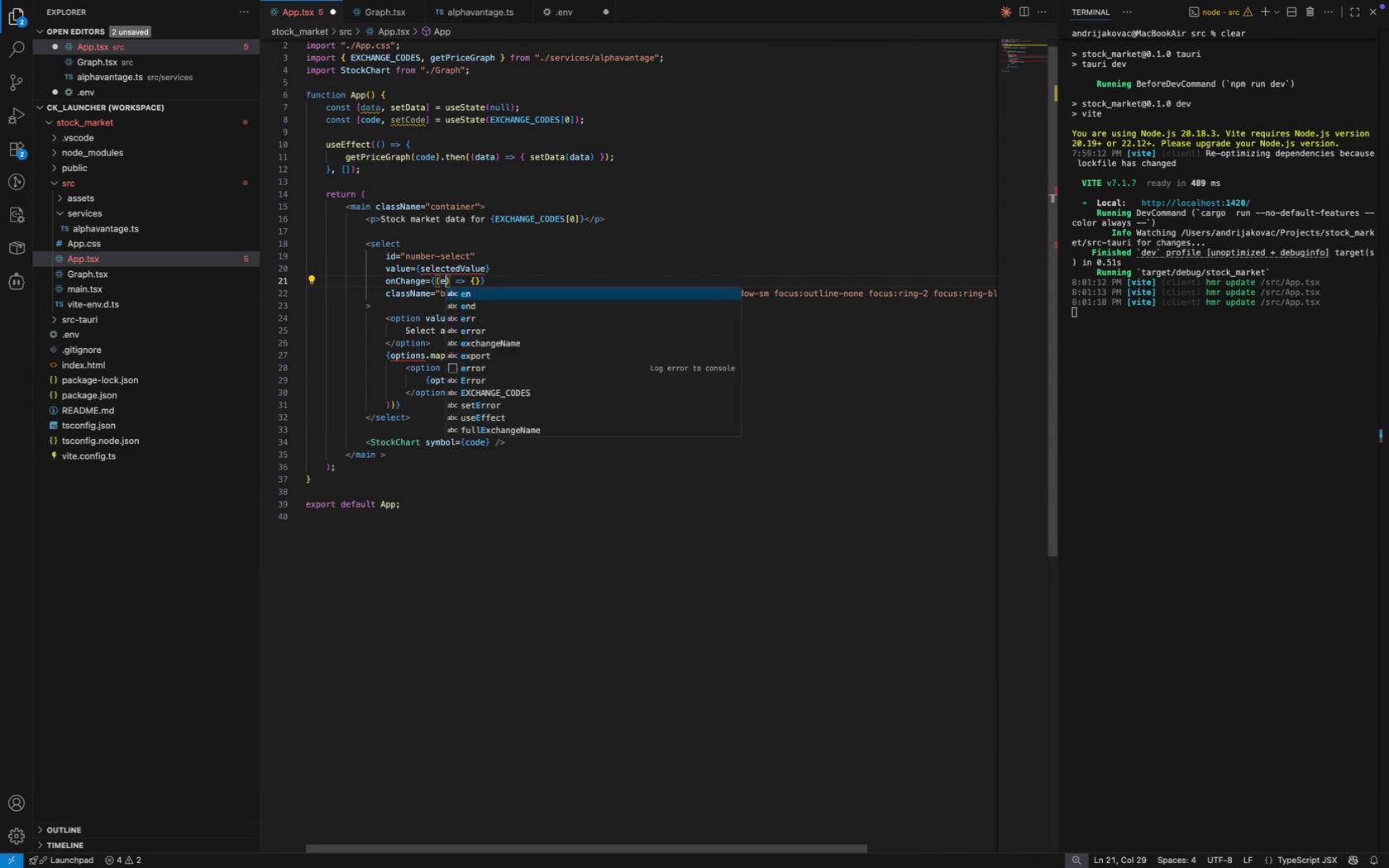 
key(ArrowRight)
 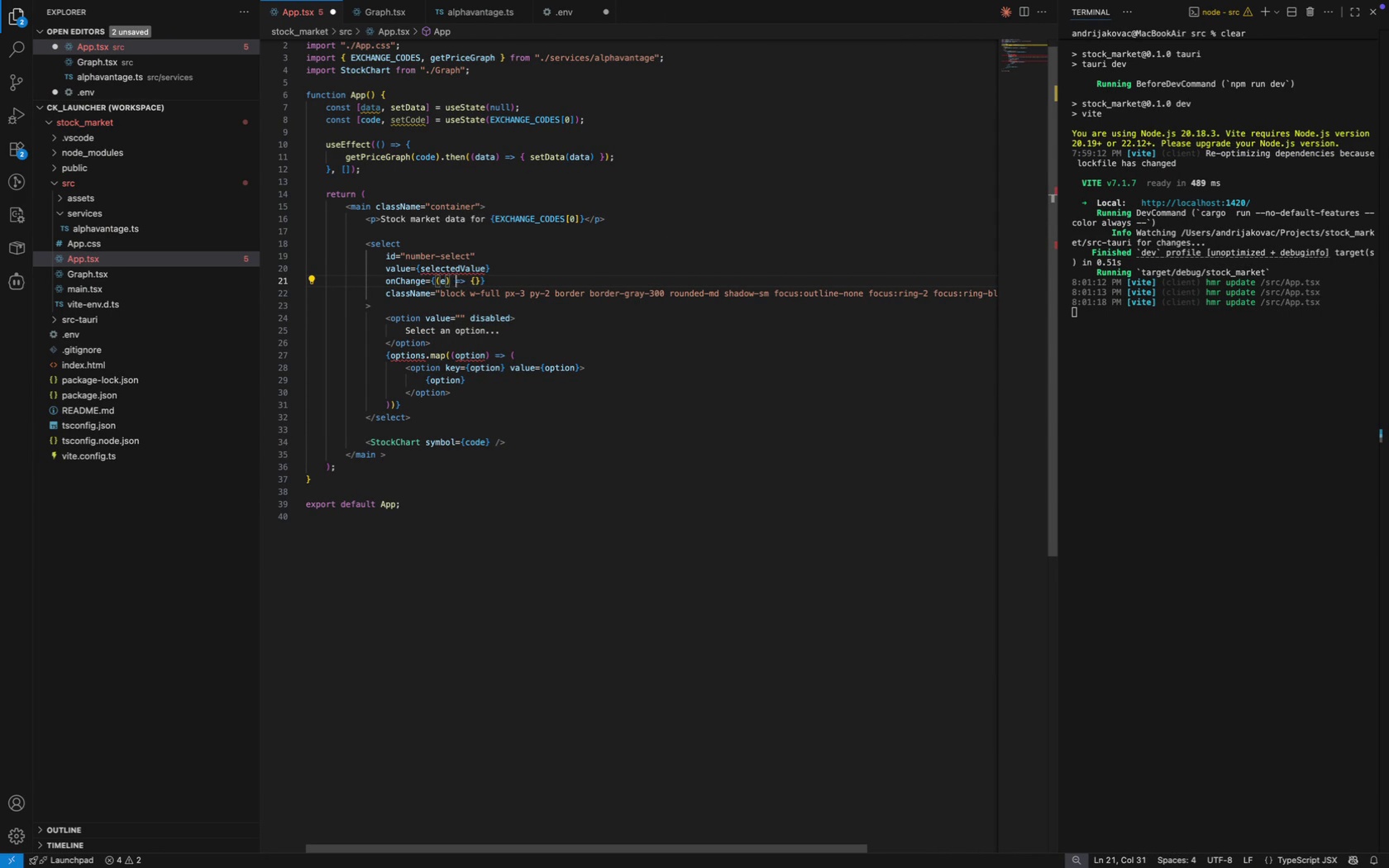 
key(ArrowRight)
 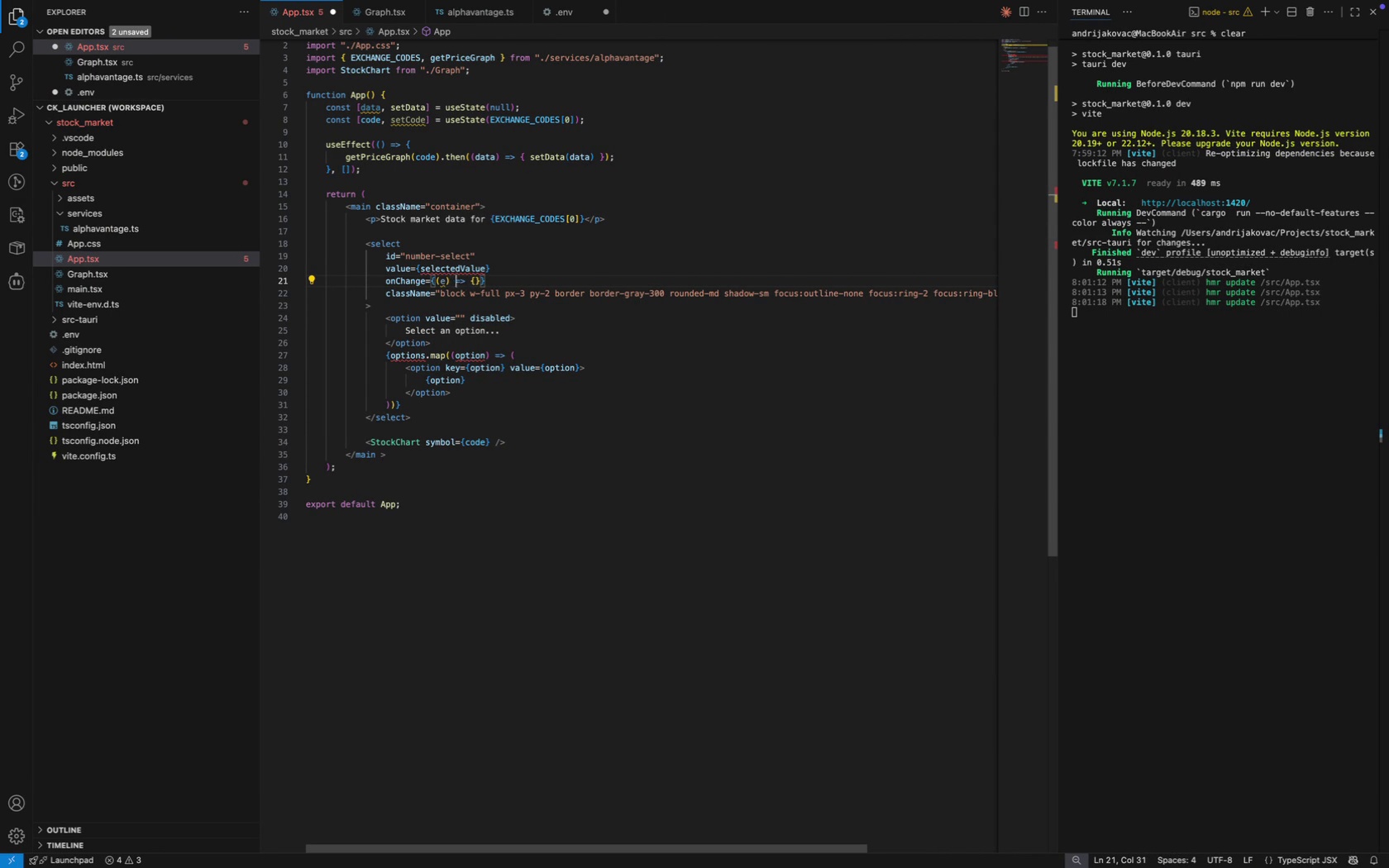 
key(ArrowRight)
 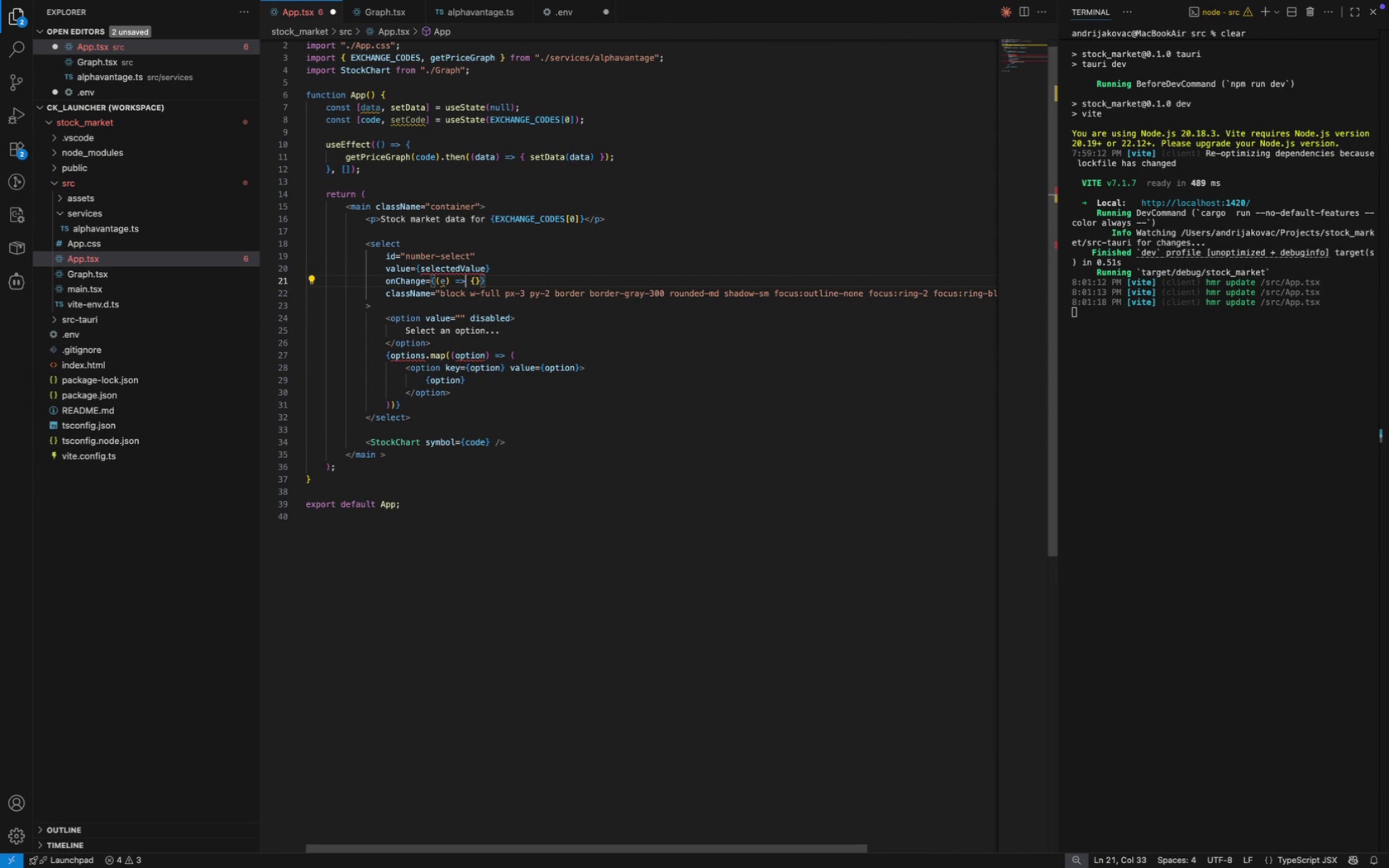 
key(ArrowRight)
 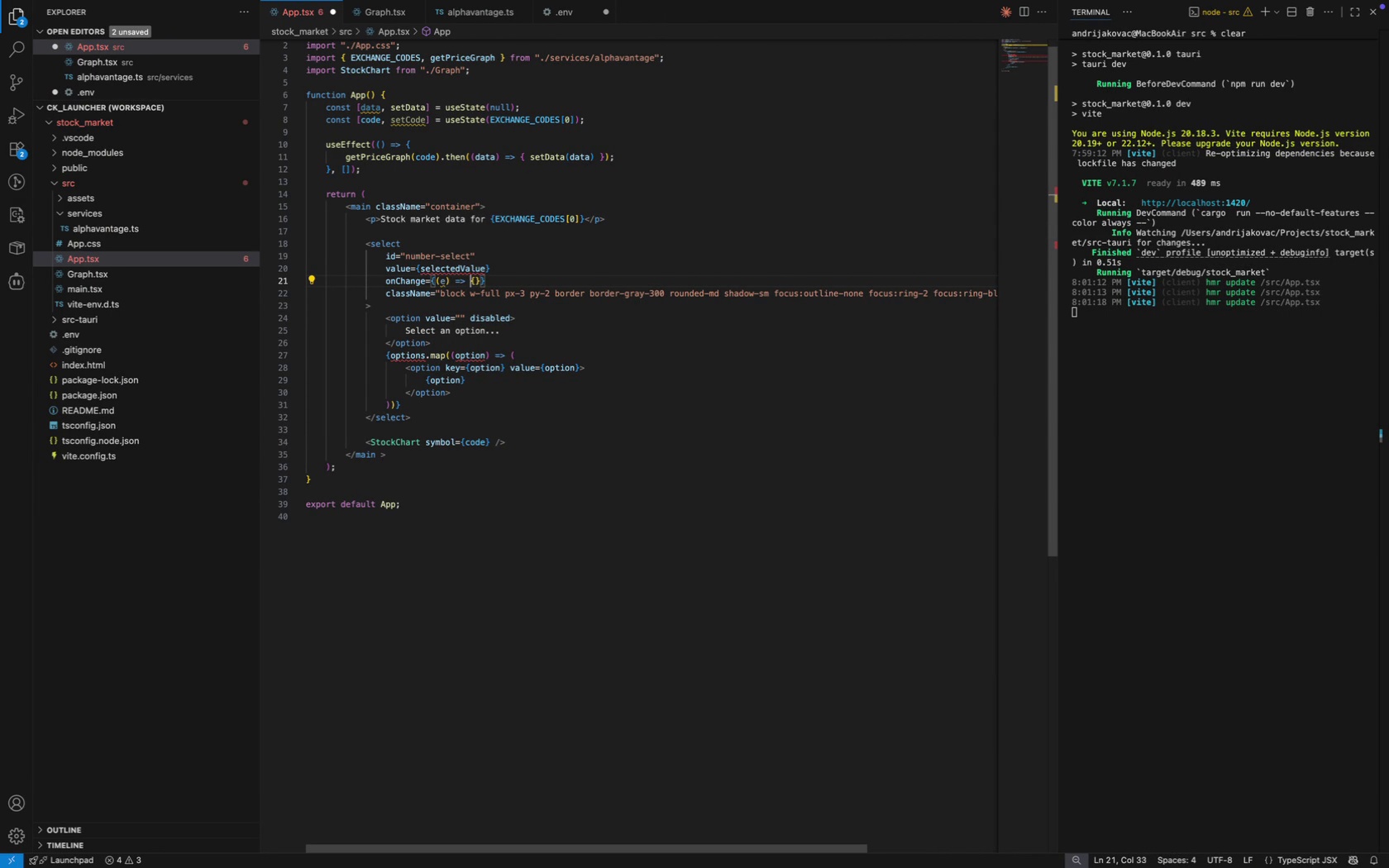 
key(ArrowRight)
 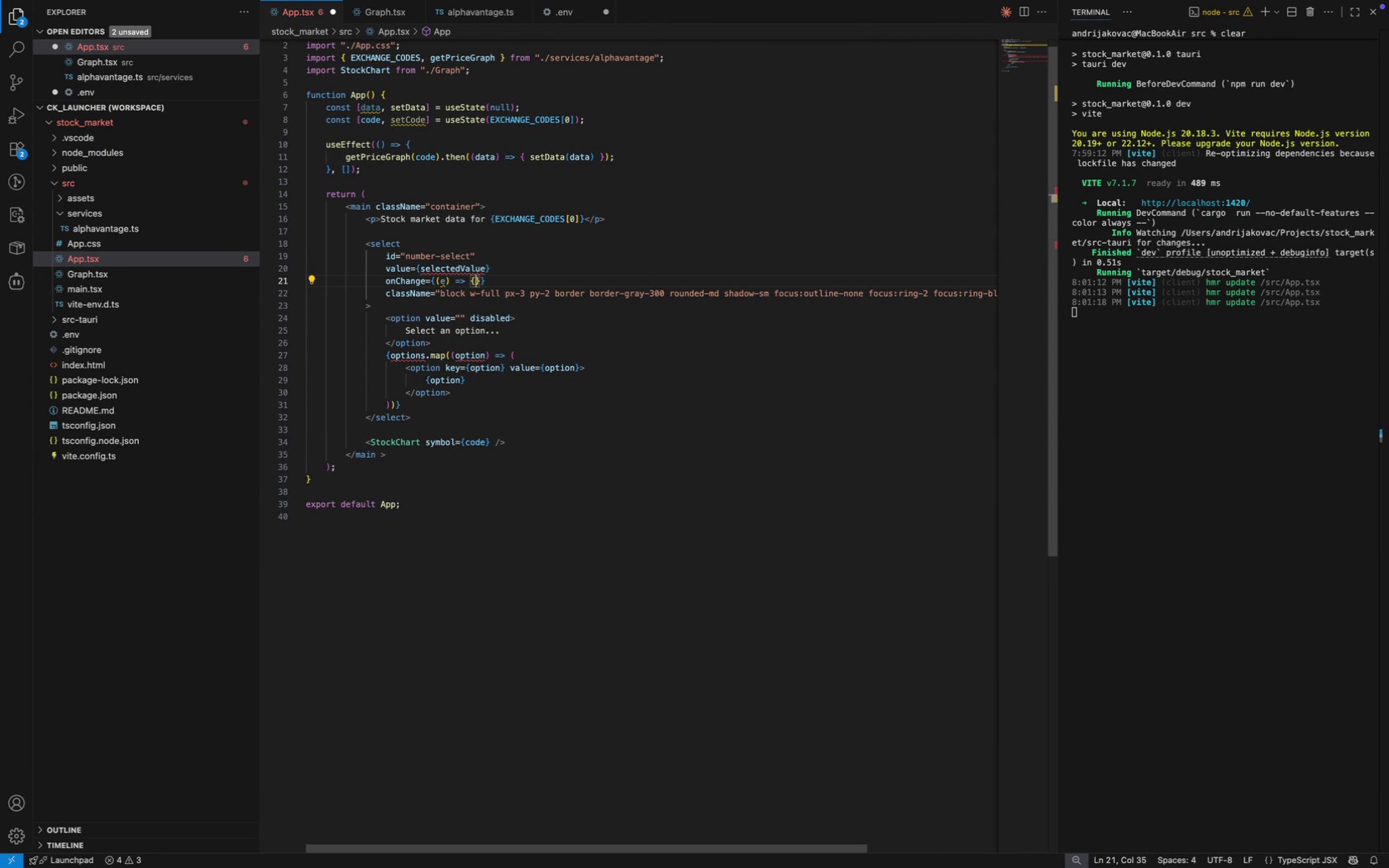 
key(ArrowRight)
 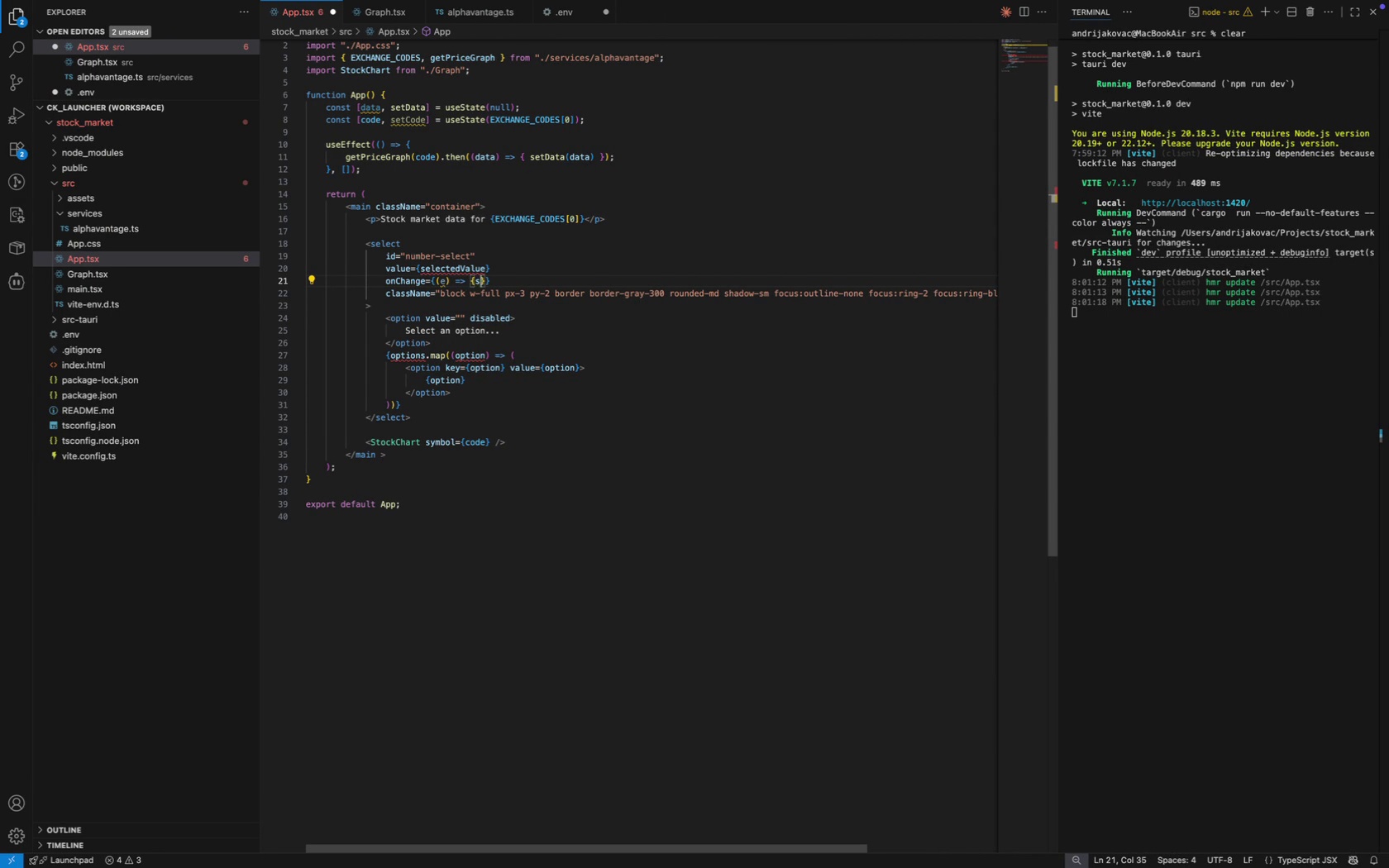 
type(setC)
 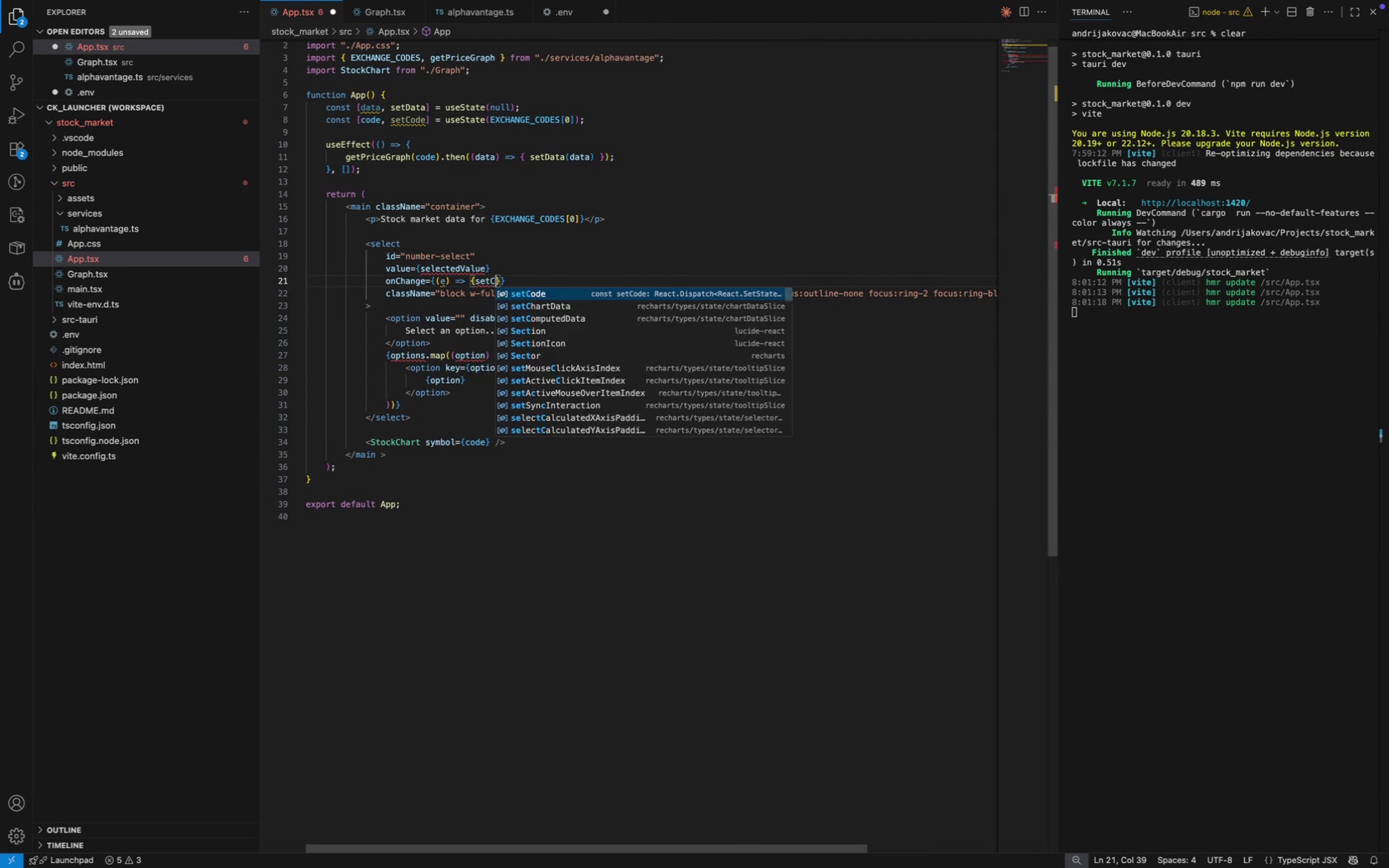 
key(Enter)